 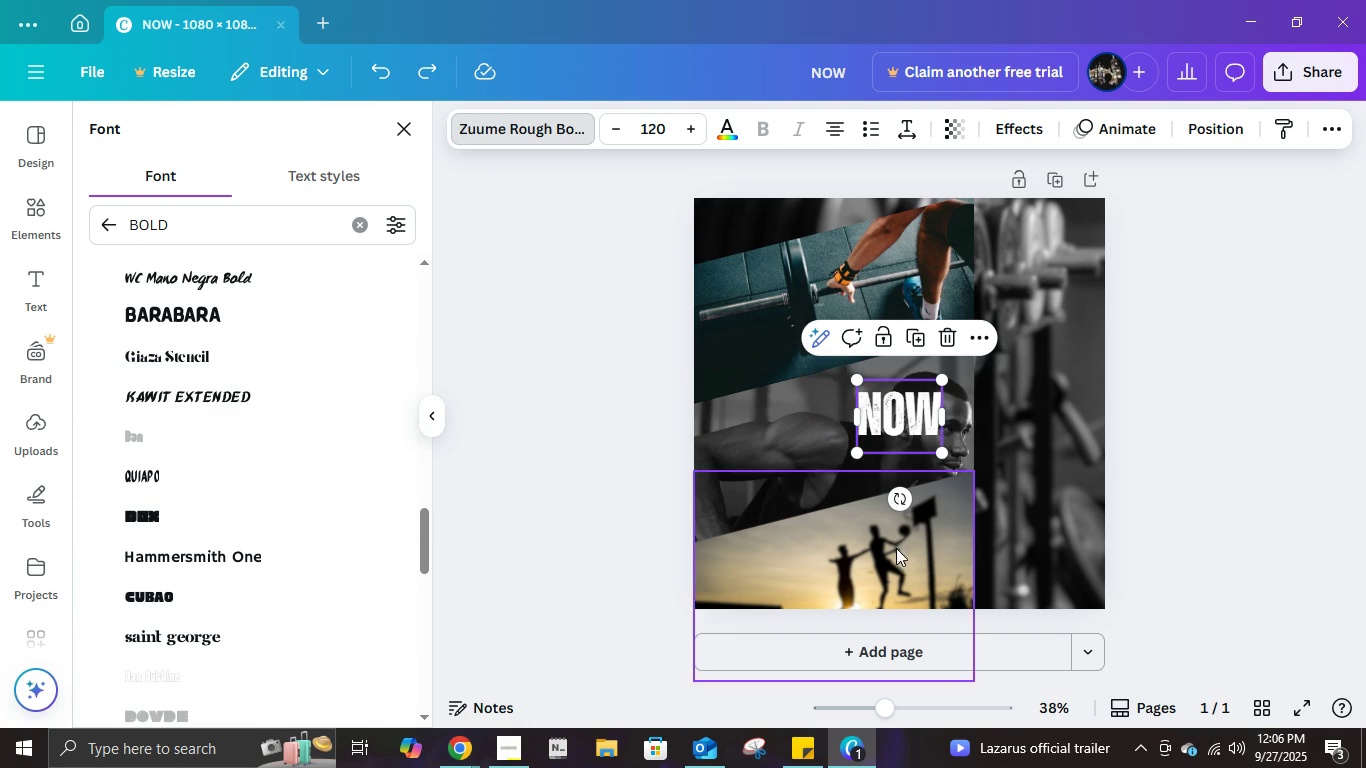 
scroll: coordinate [305, 643], scroll_direction: down, amount: 2.0
 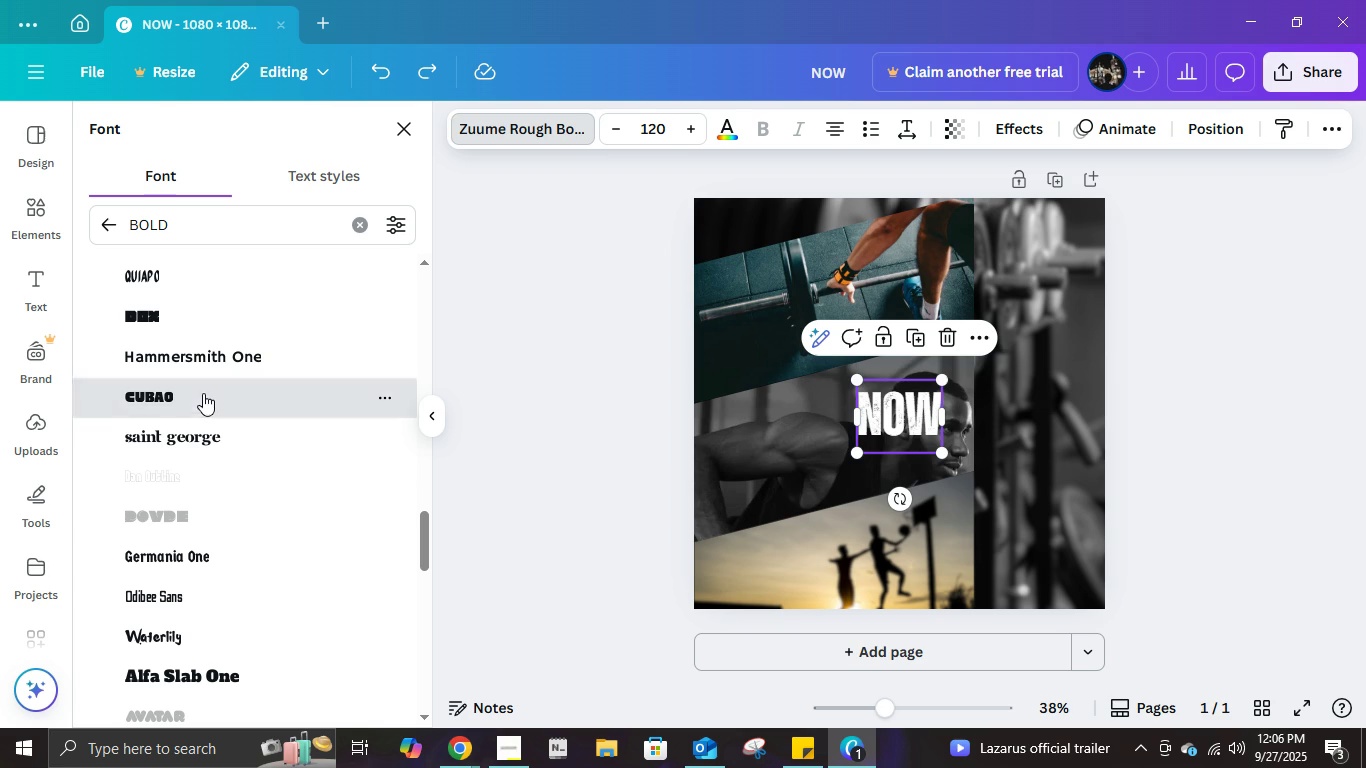 
left_click([203, 393])
 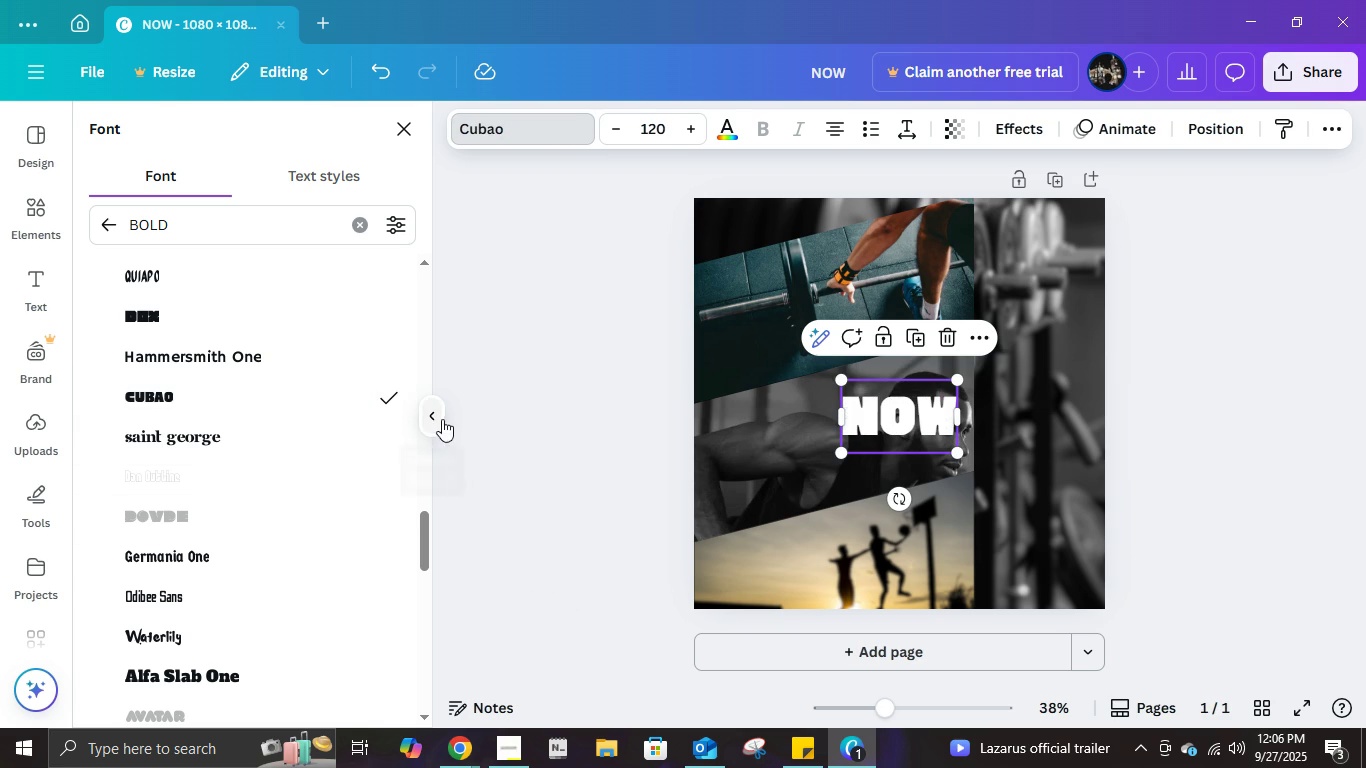 
left_click([440, 415])
 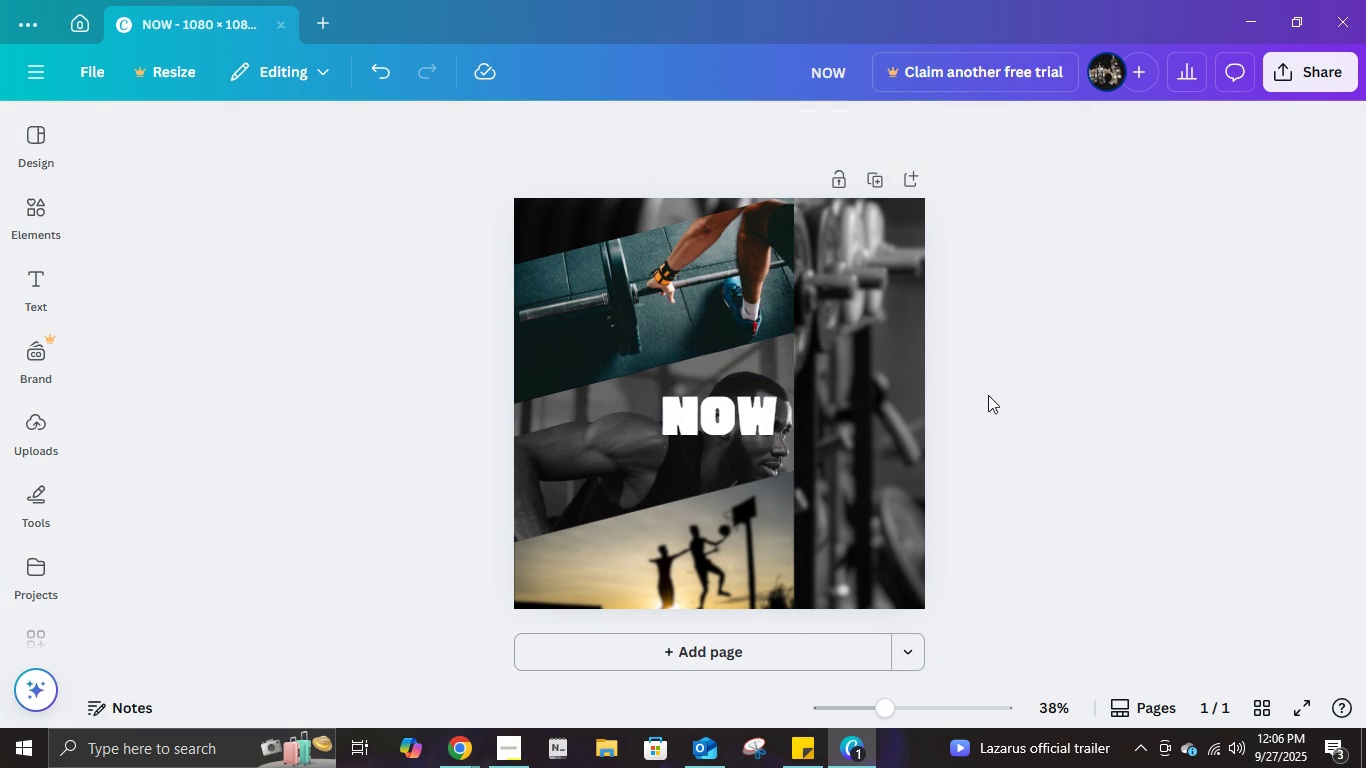 
left_click([988, 395])